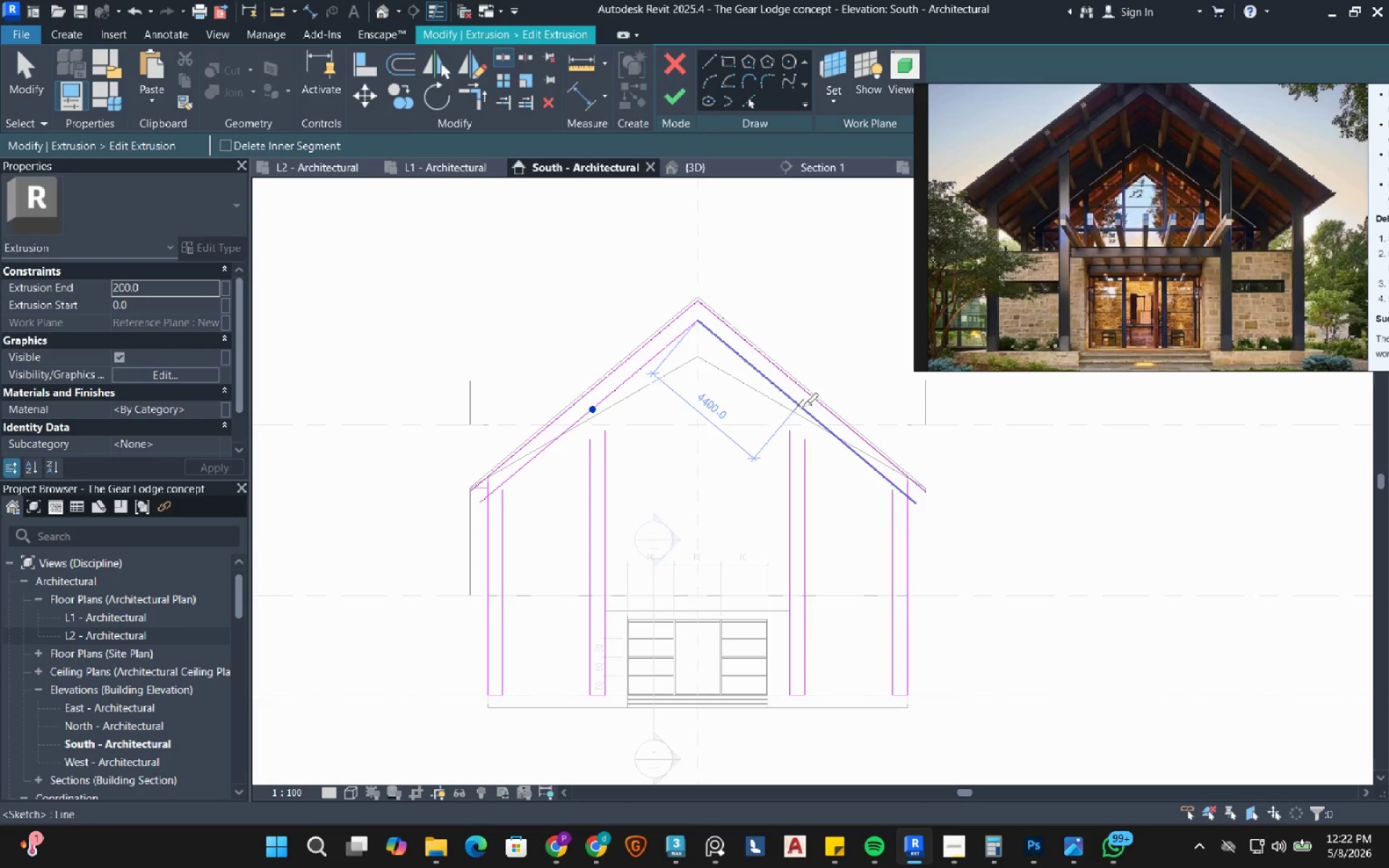 
left_click([803, 406])
 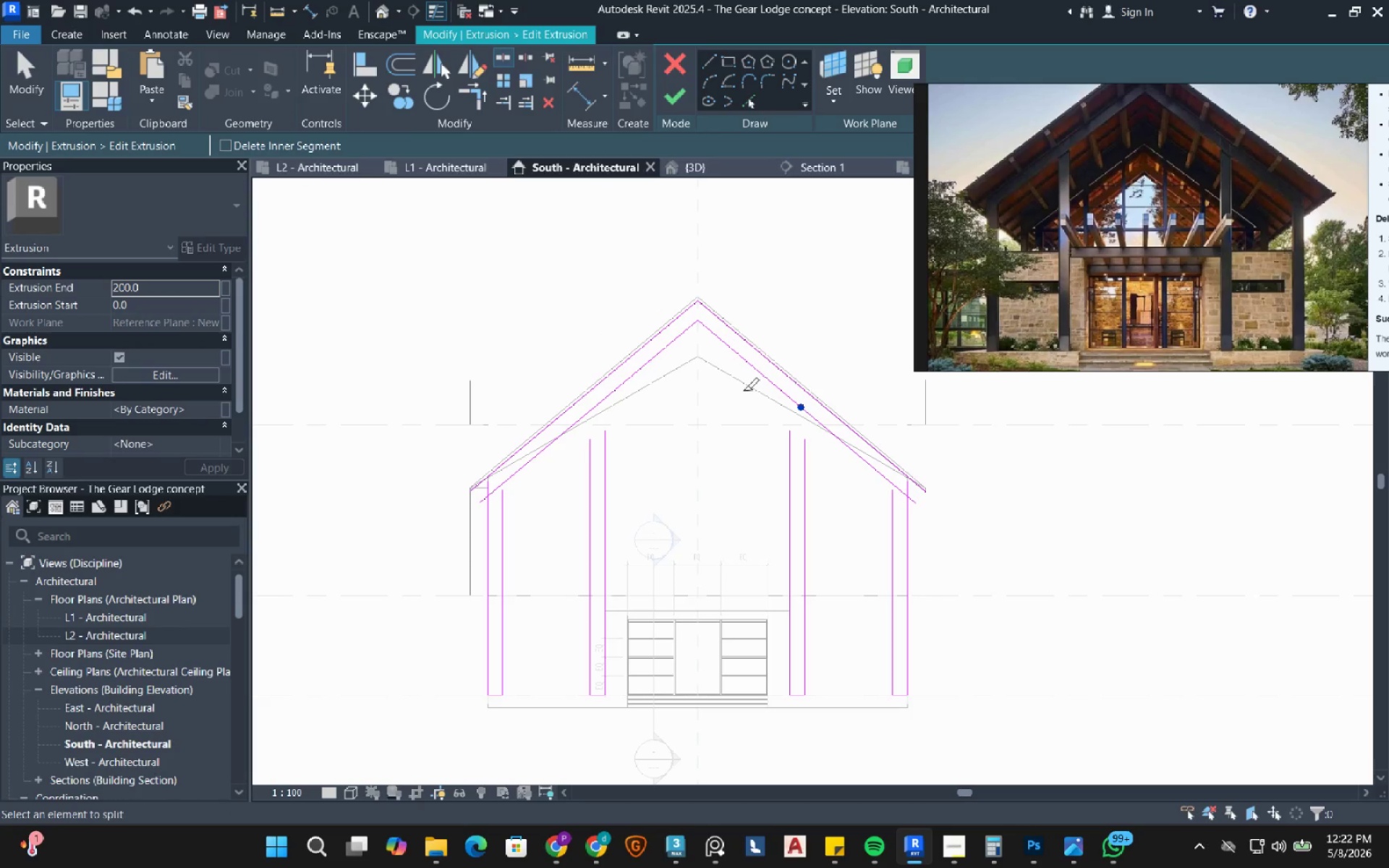 
key(Escape)
 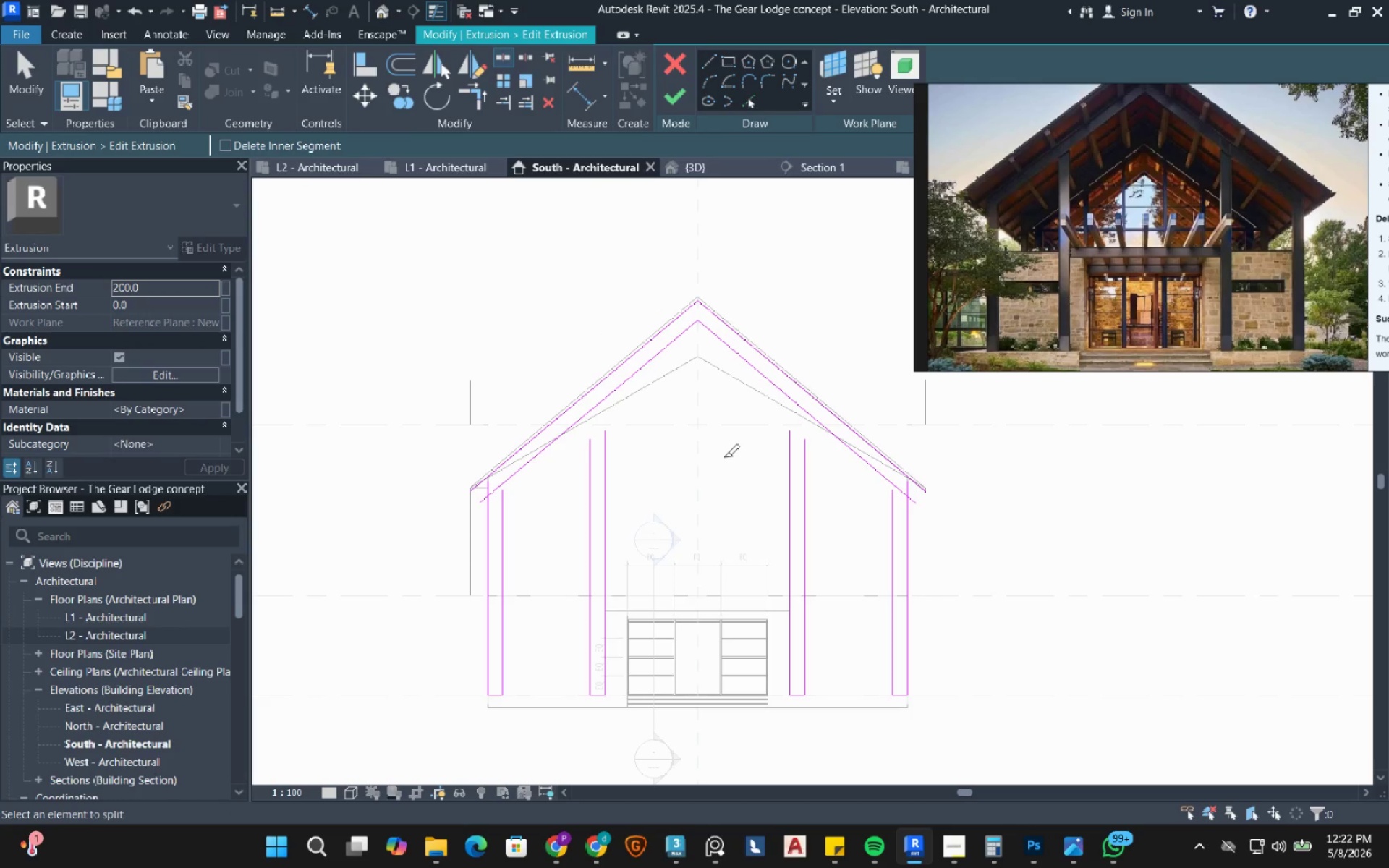 
key(T)
 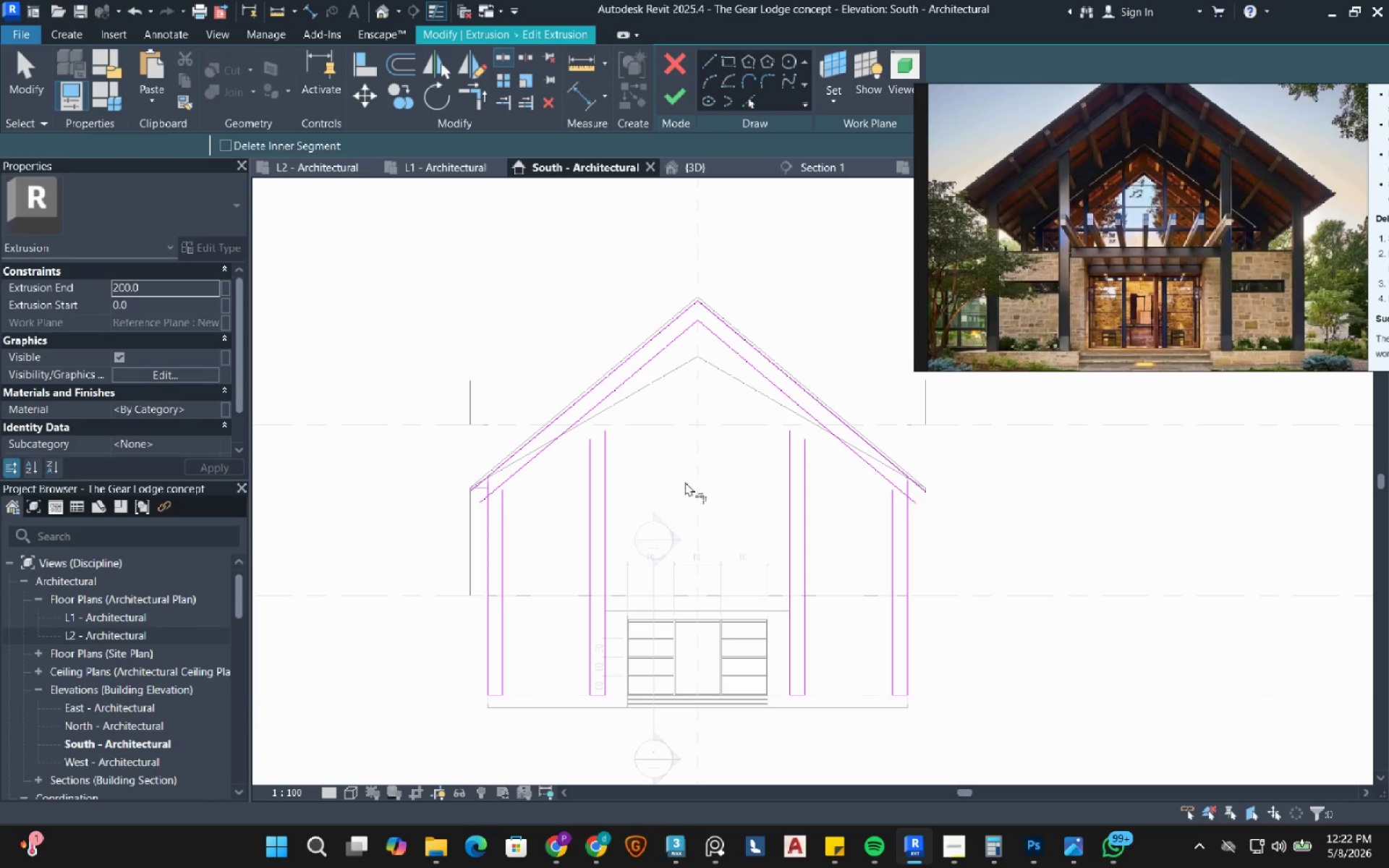 
key(R)
 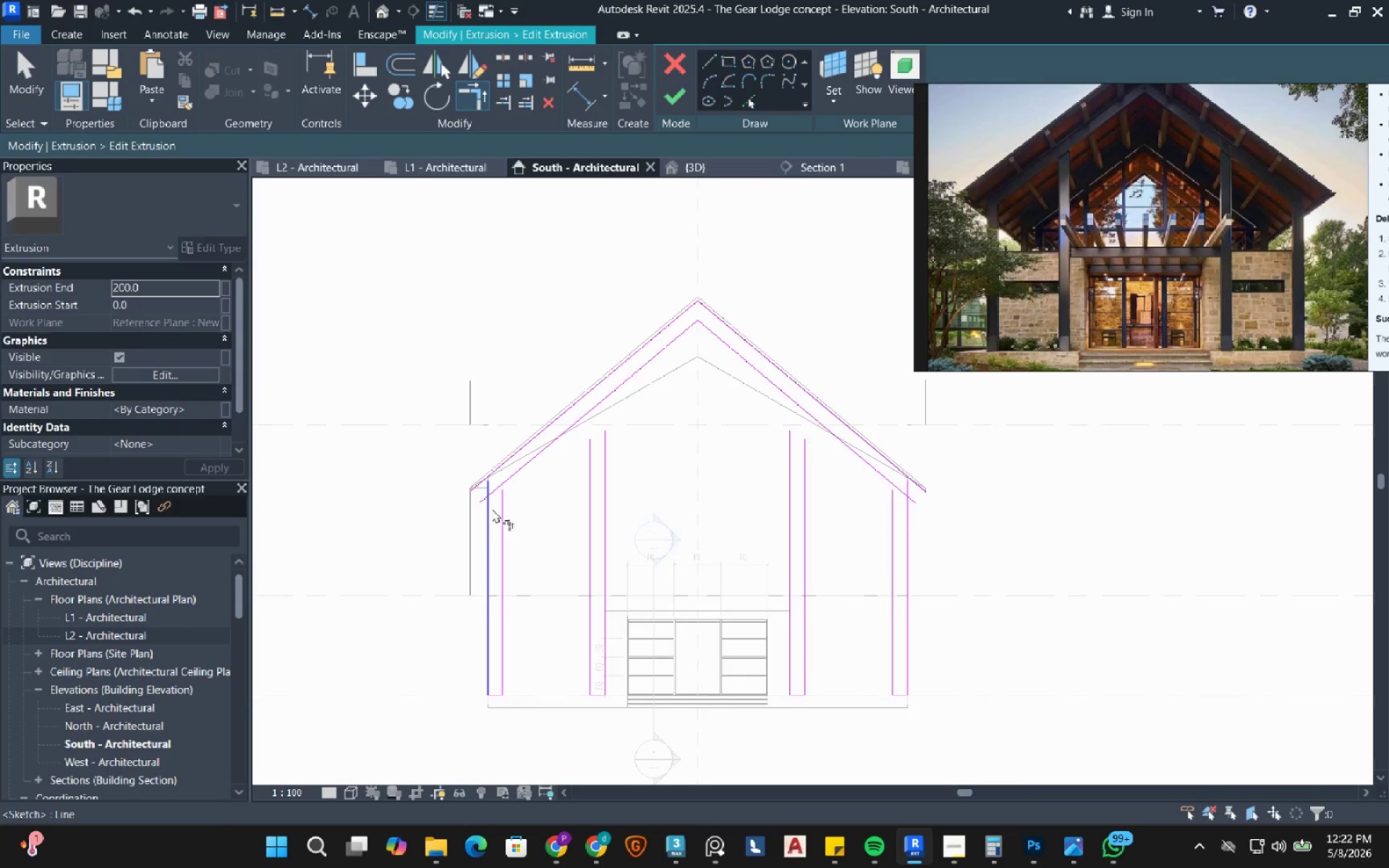 
scroll: coordinate [498, 509], scroll_direction: up, amount: 3.0
 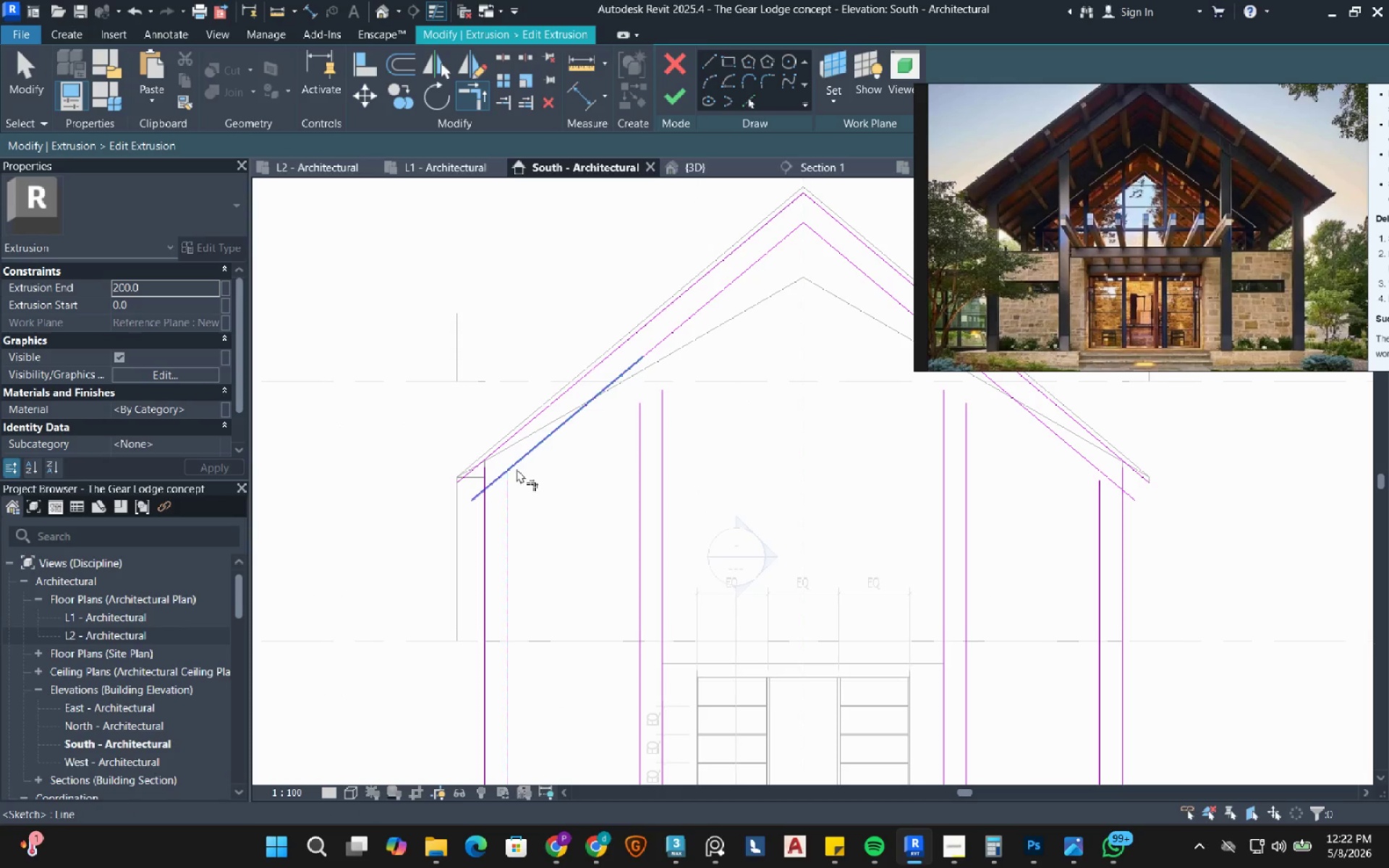 
double_click([517, 461])
 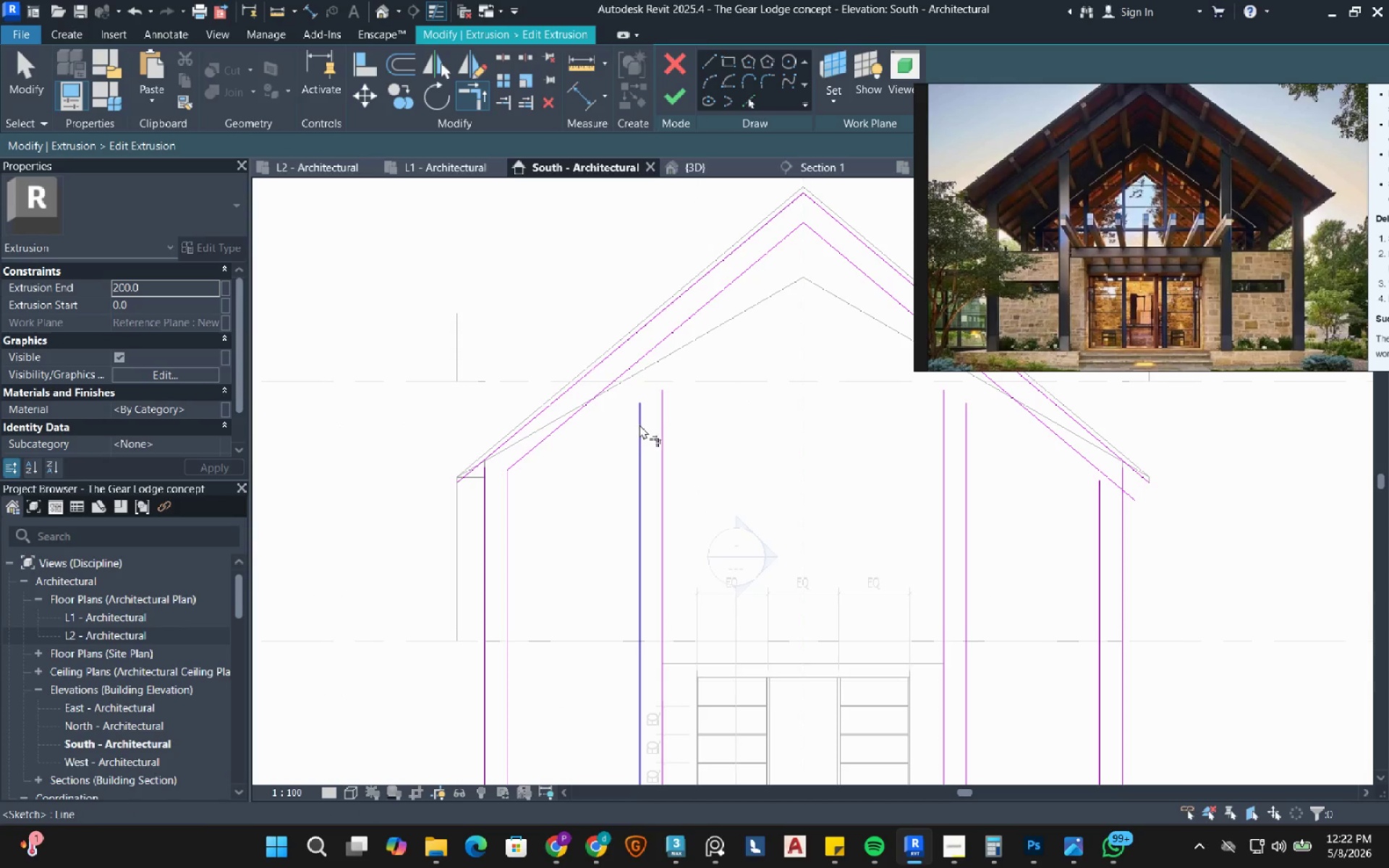 
left_click_drag(start_coordinate=[640, 424], to_coordinate=[627, 415])
 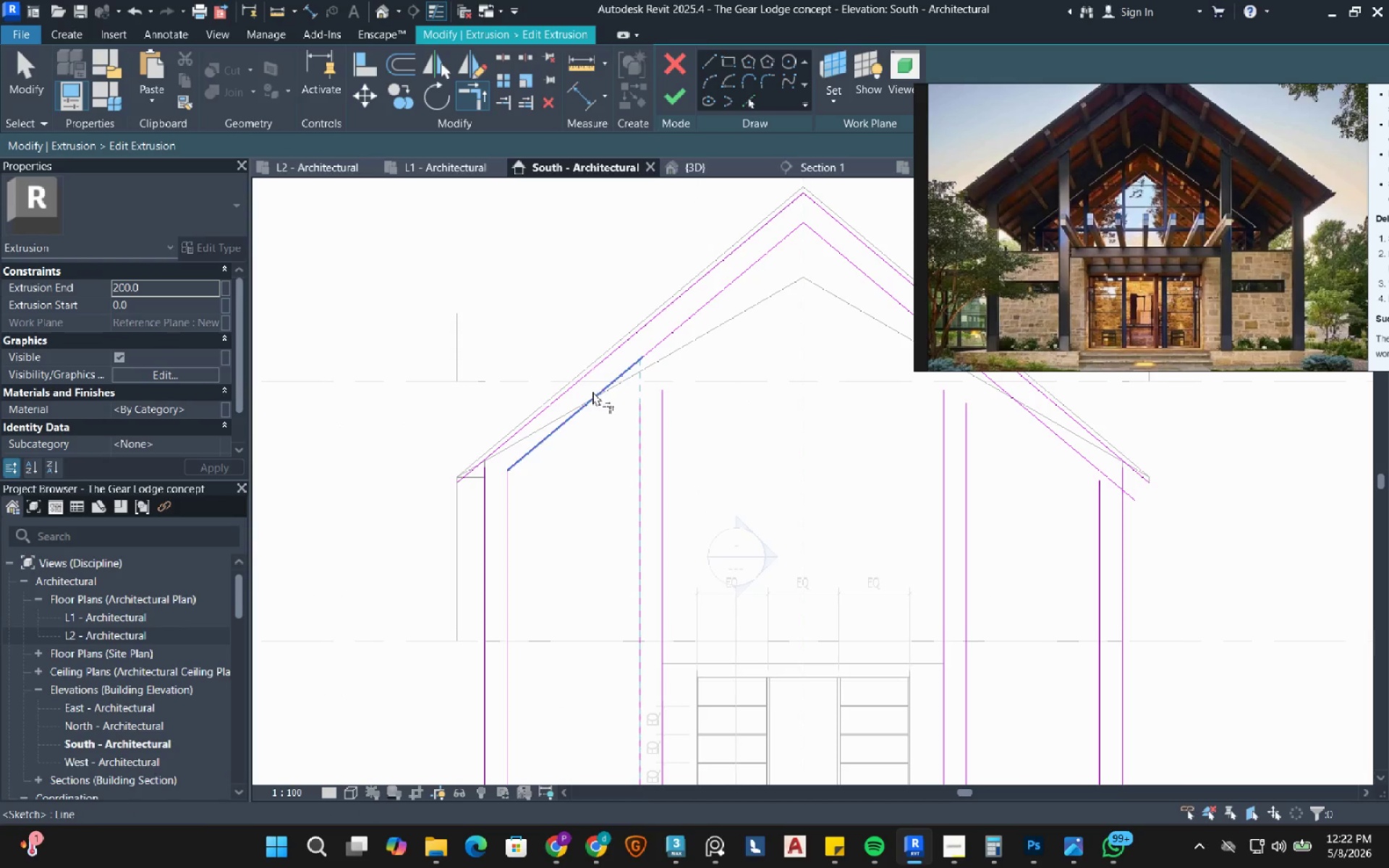 
double_click([592, 391])
 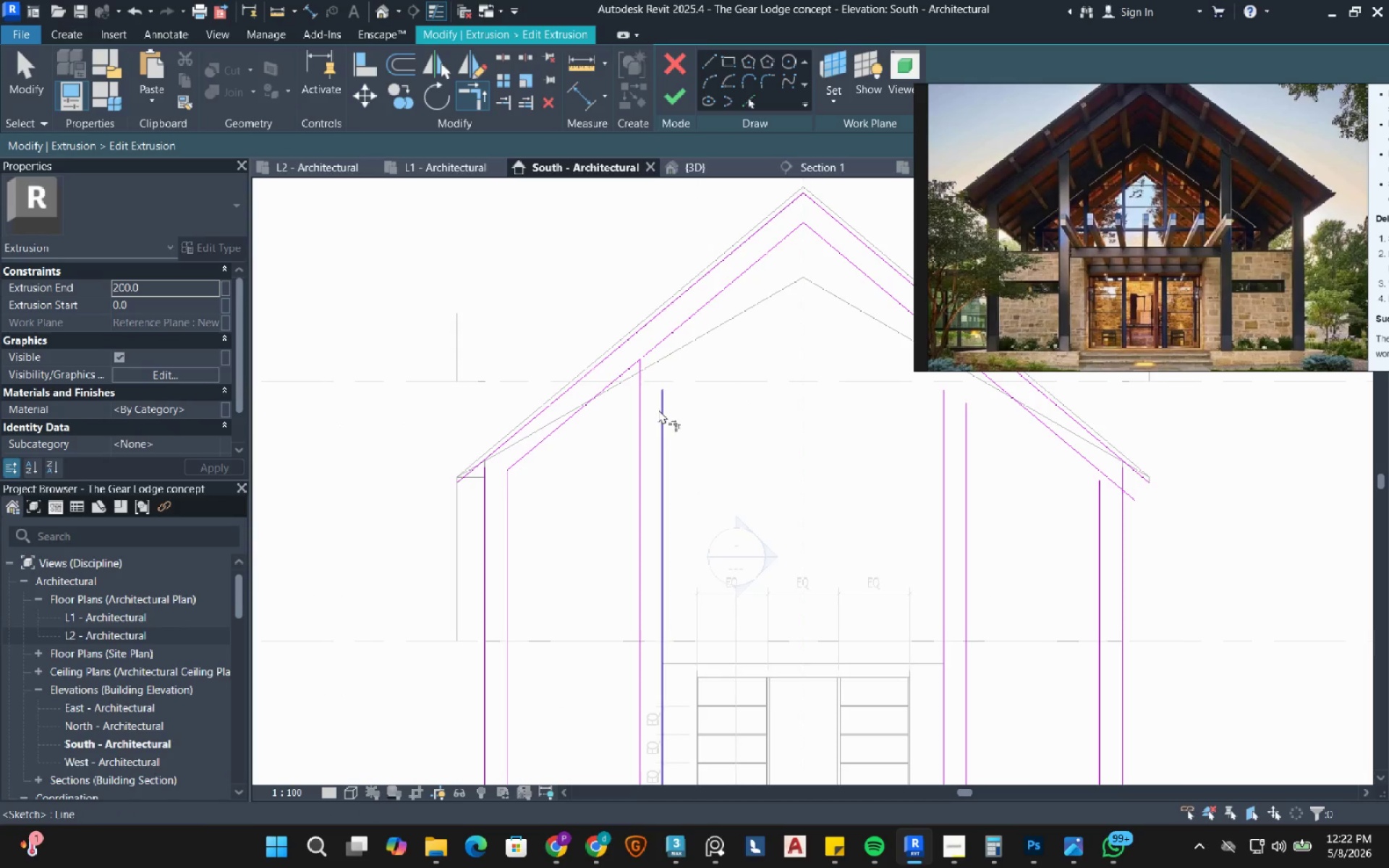 
left_click_drag(start_coordinate=[658, 409], to_coordinate=[660, 405])
 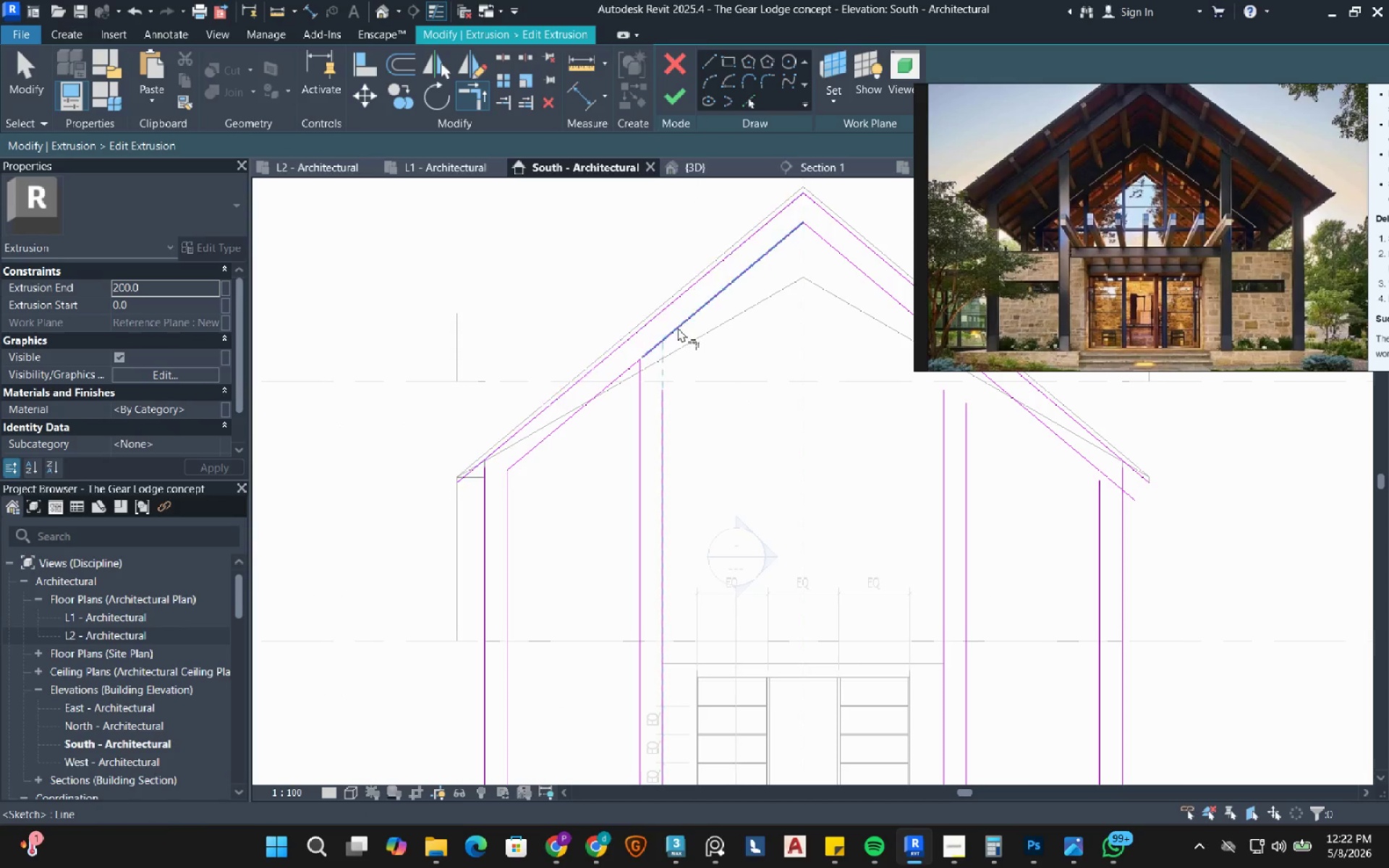 
left_click([678, 328])
 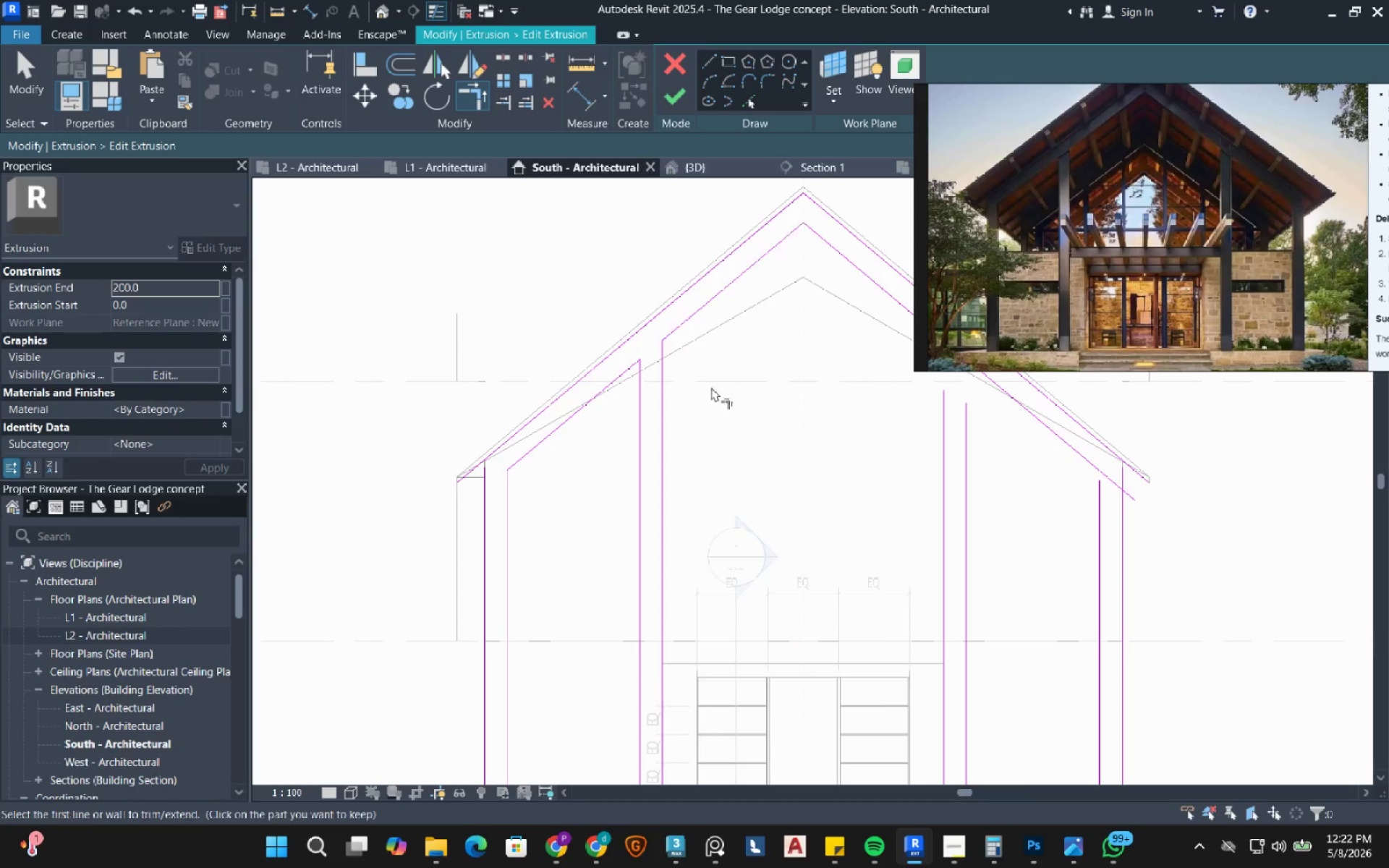 
scroll: coordinate [713, 392], scroll_direction: down, amount: 1.0
 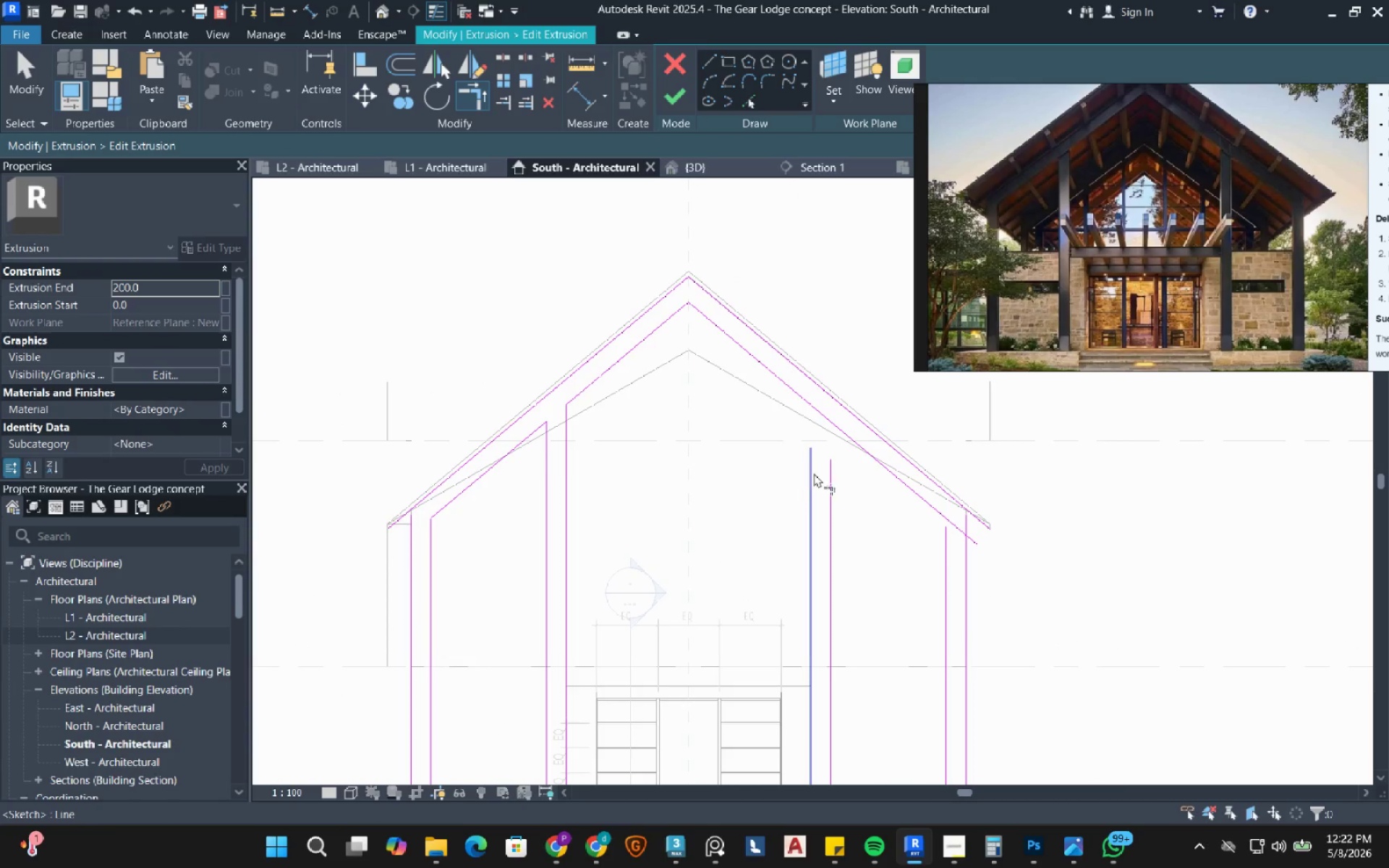 
left_click_drag(start_coordinate=[814, 474], to_coordinate=[809, 471])
 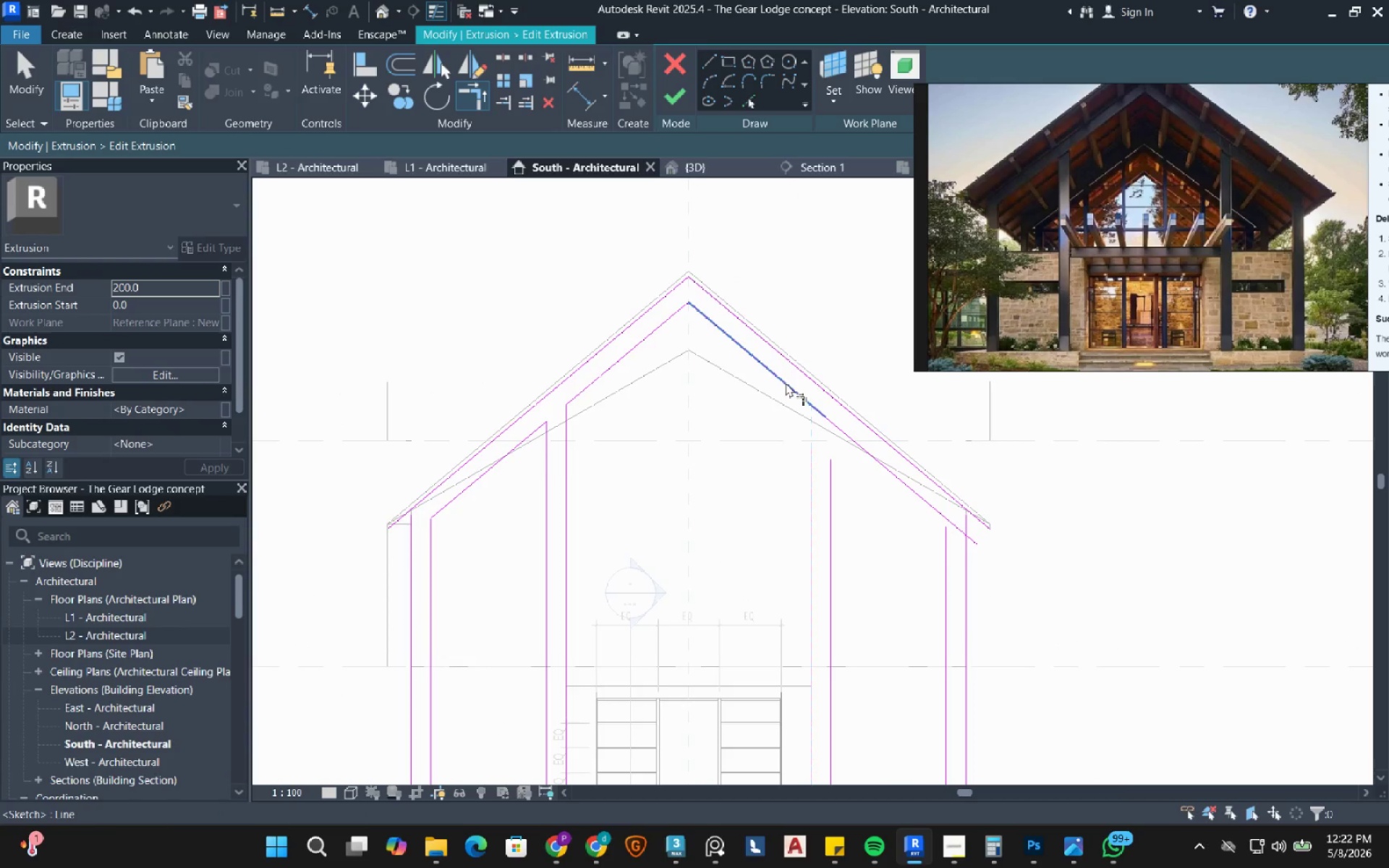 
left_click_drag(start_coordinate=[786, 383], to_coordinate=[791, 382])
 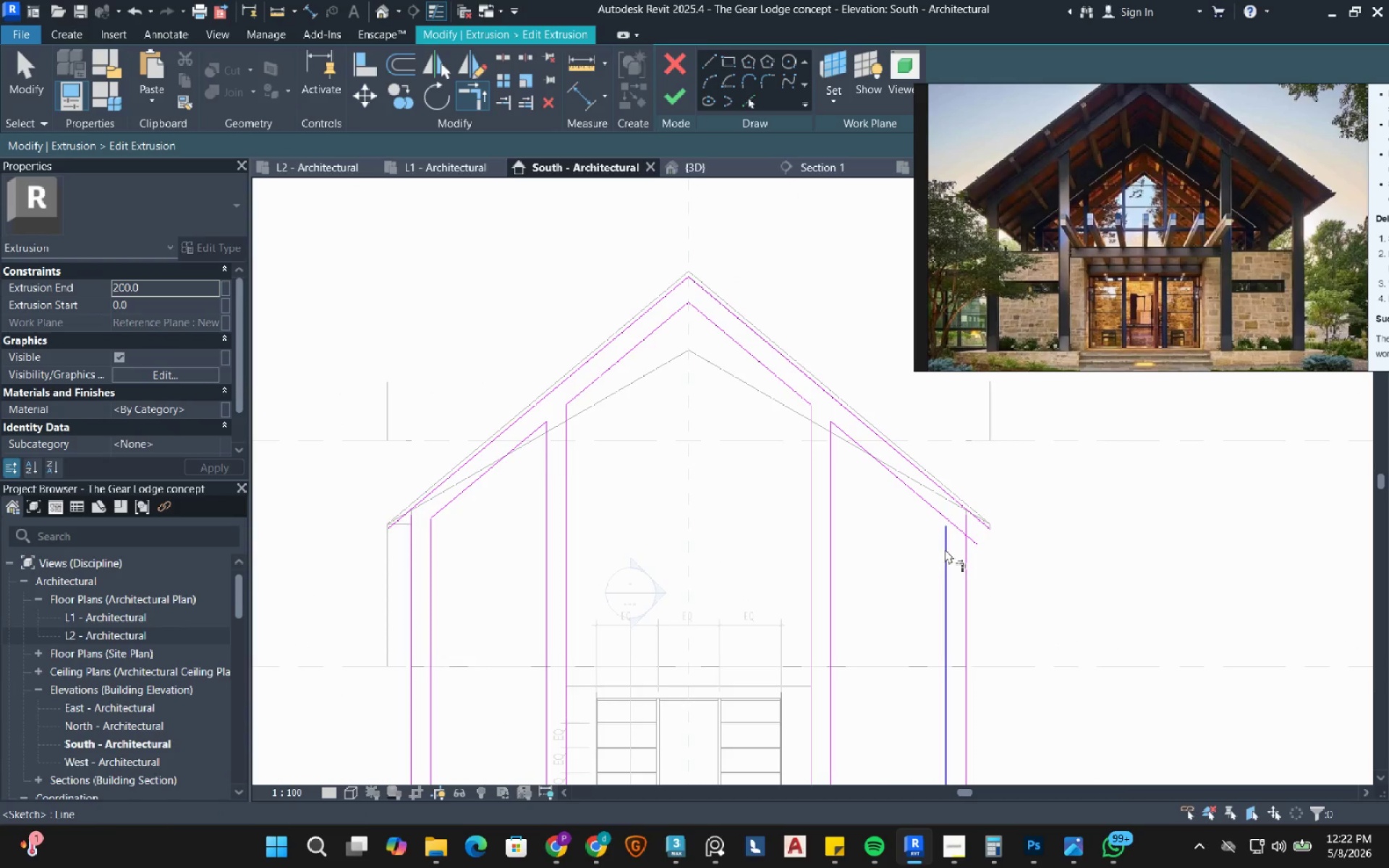 
left_click([947, 546])
 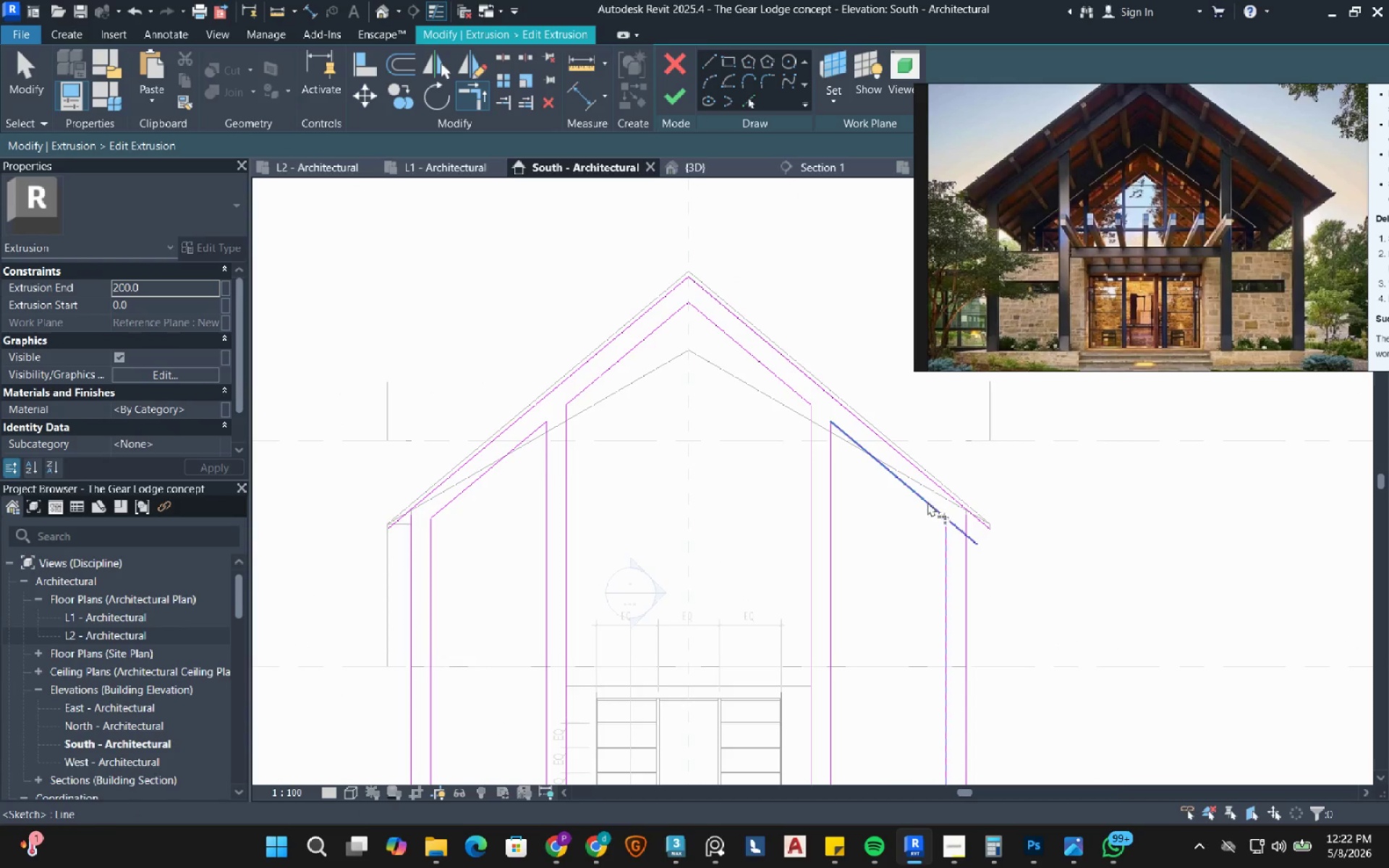 
left_click([927, 503])
 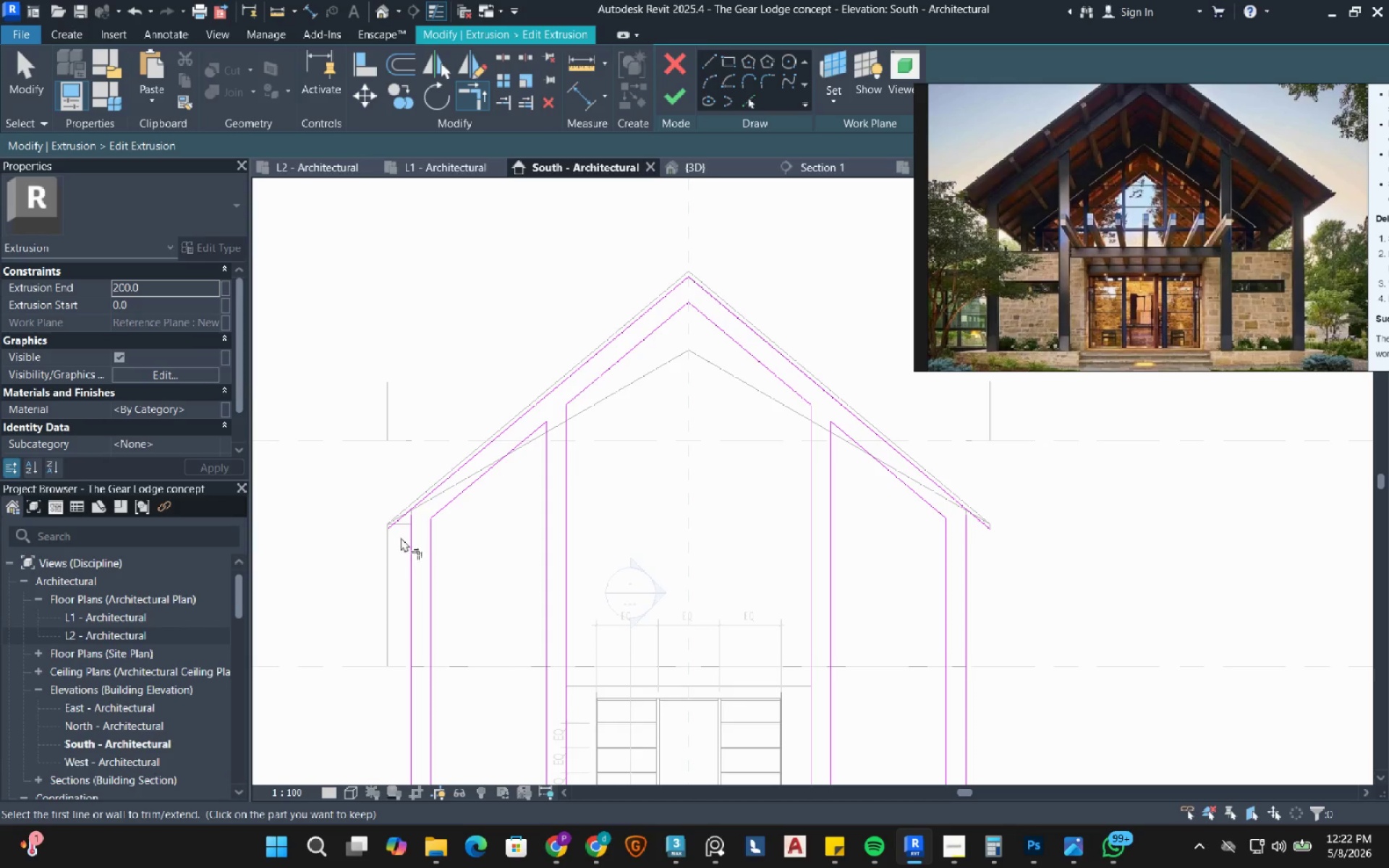 
left_click_drag(start_coordinate=[412, 528], to_coordinate=[416, 524])
 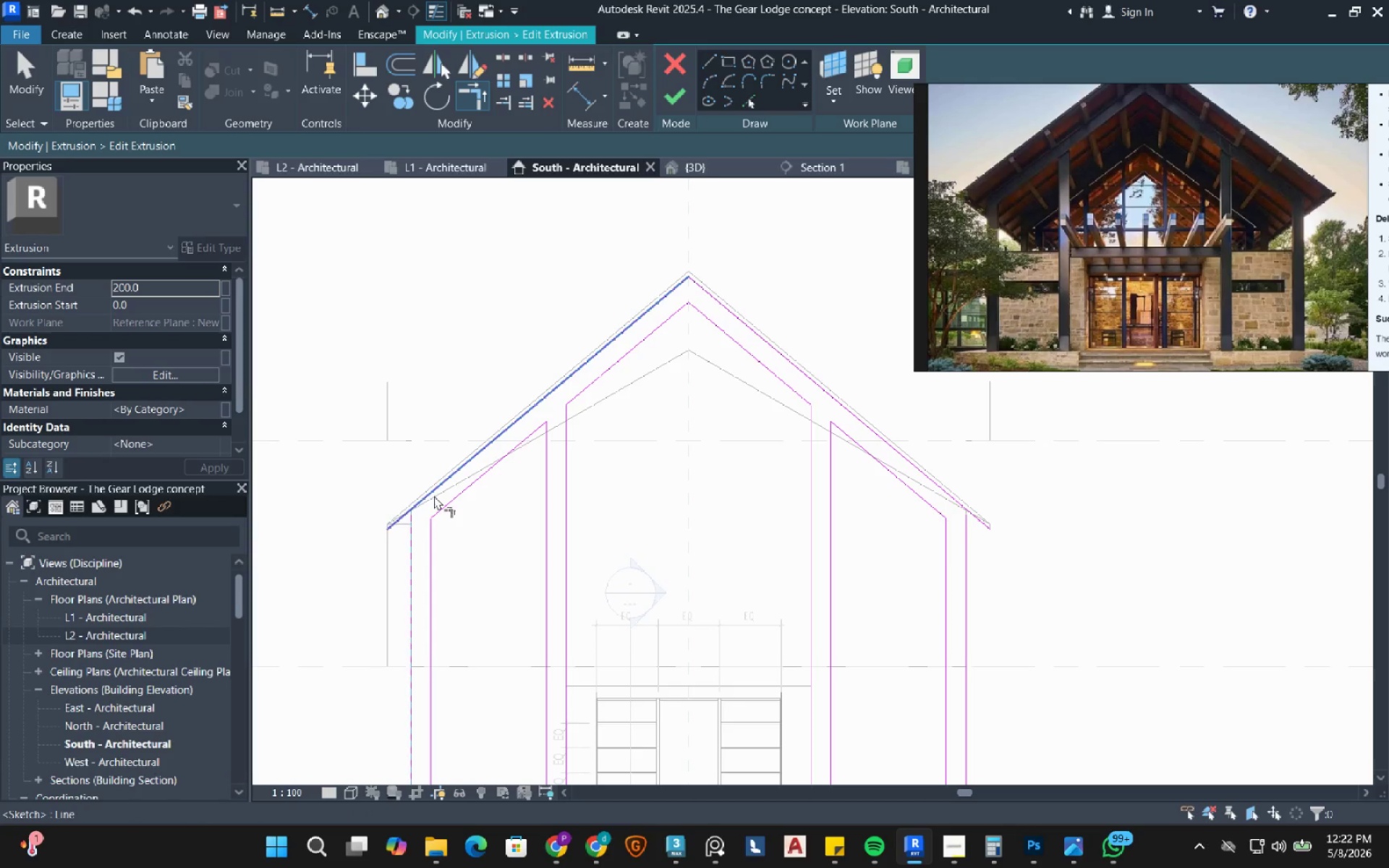 
double_click([434, 495])
 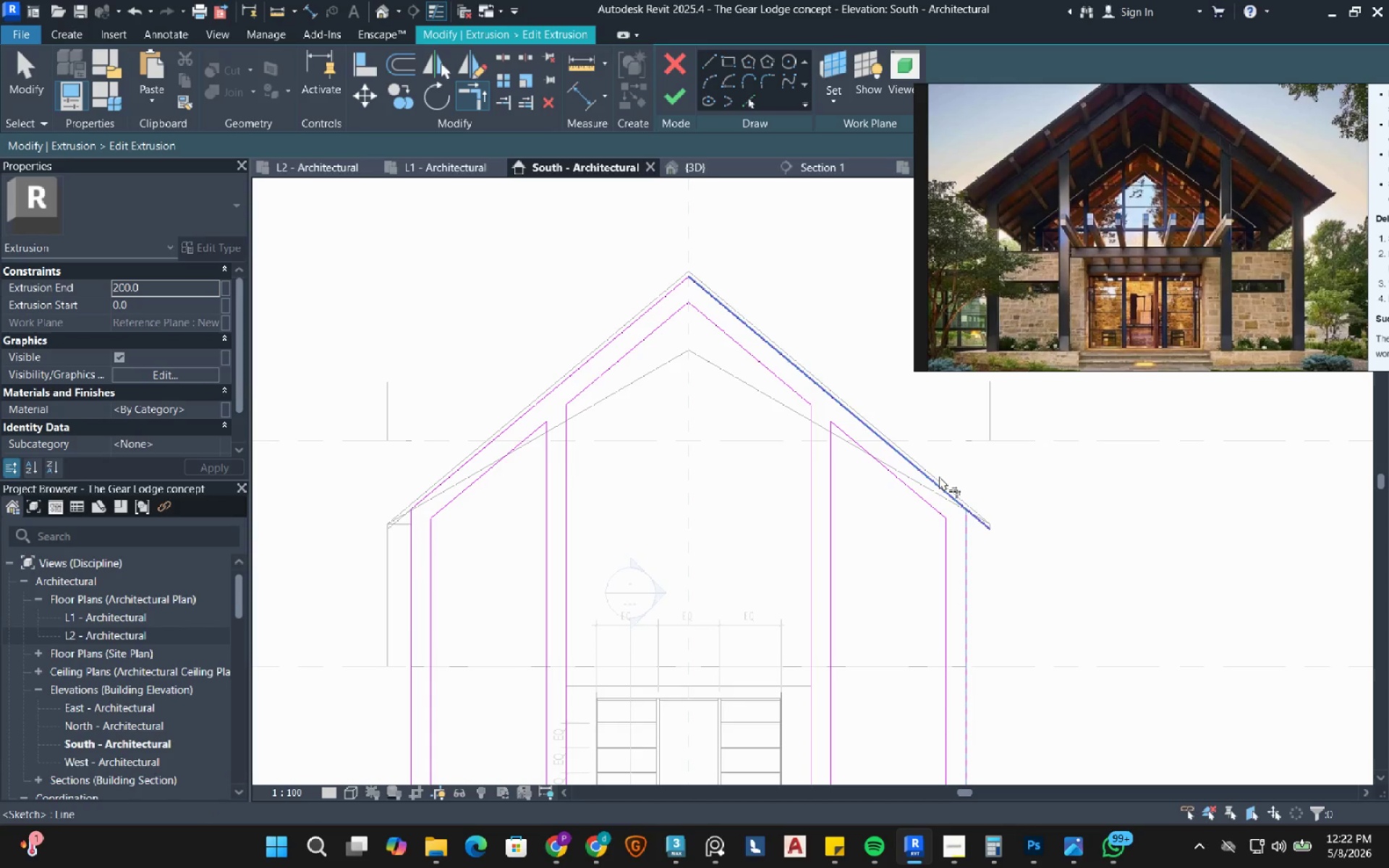 
left_click([939, 478])
 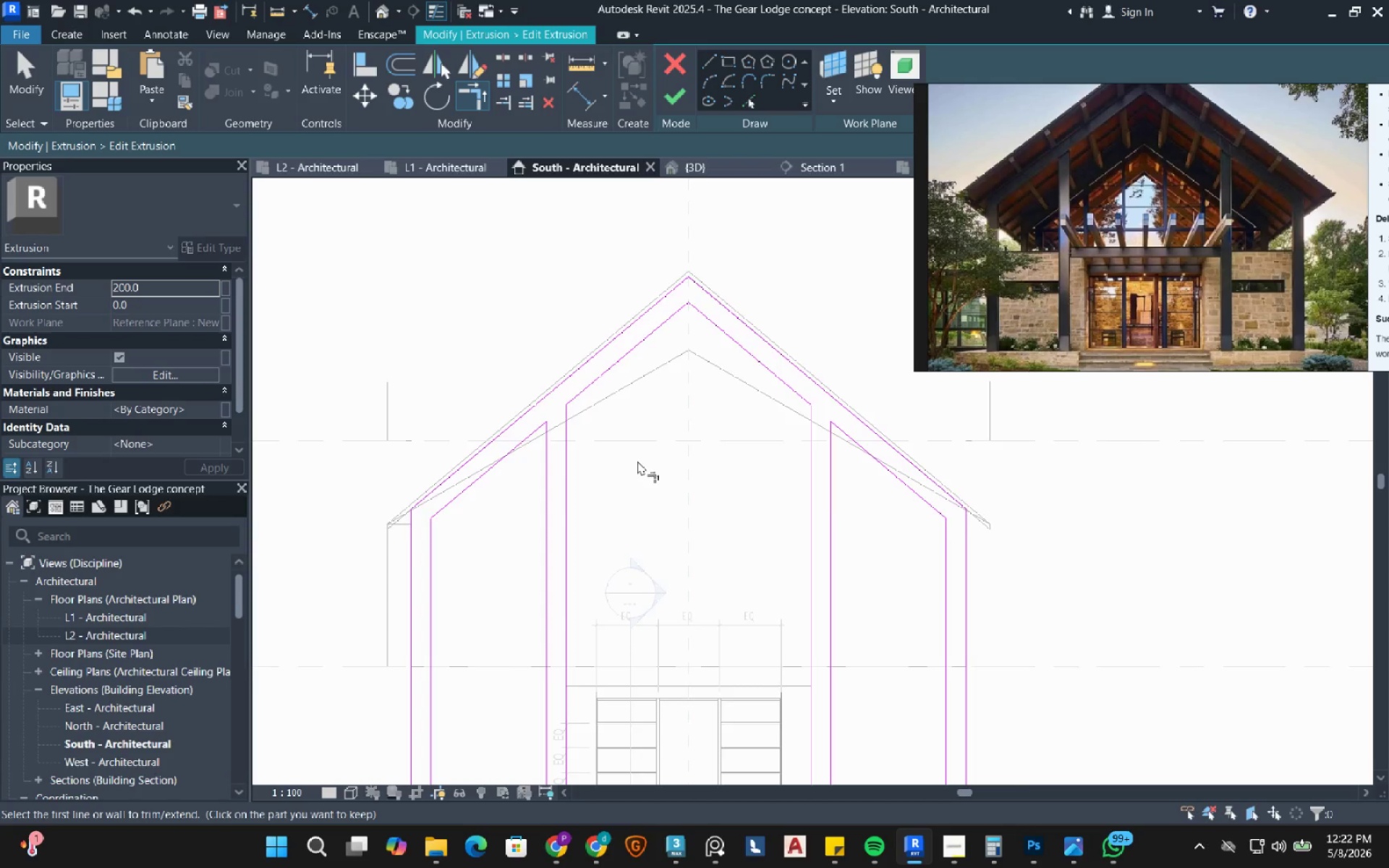 
scroll: coordinate [637, 461], scroll_direction: down, amount: 3.0
 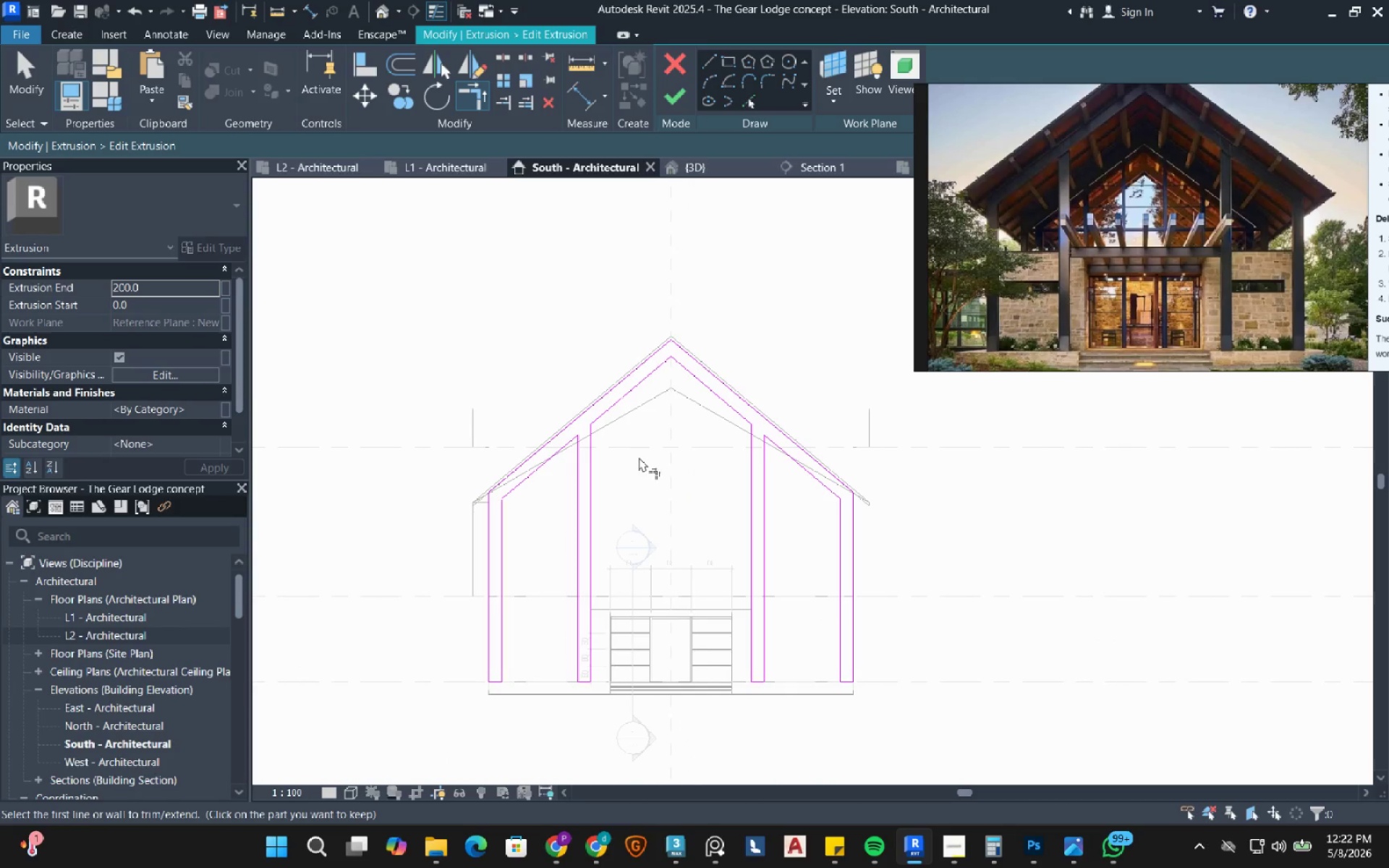 
wait(7.49)
 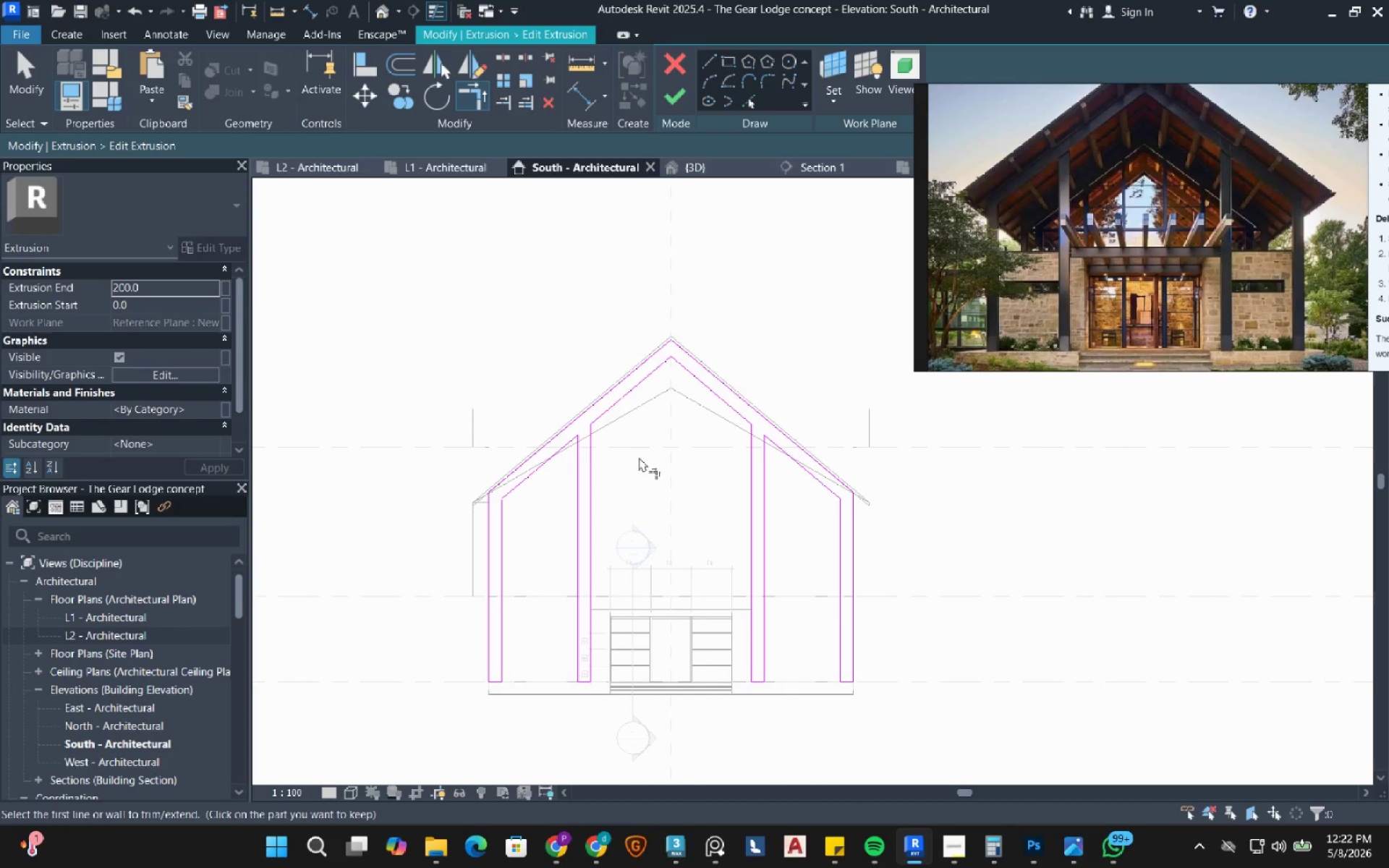 
key(Escape)
 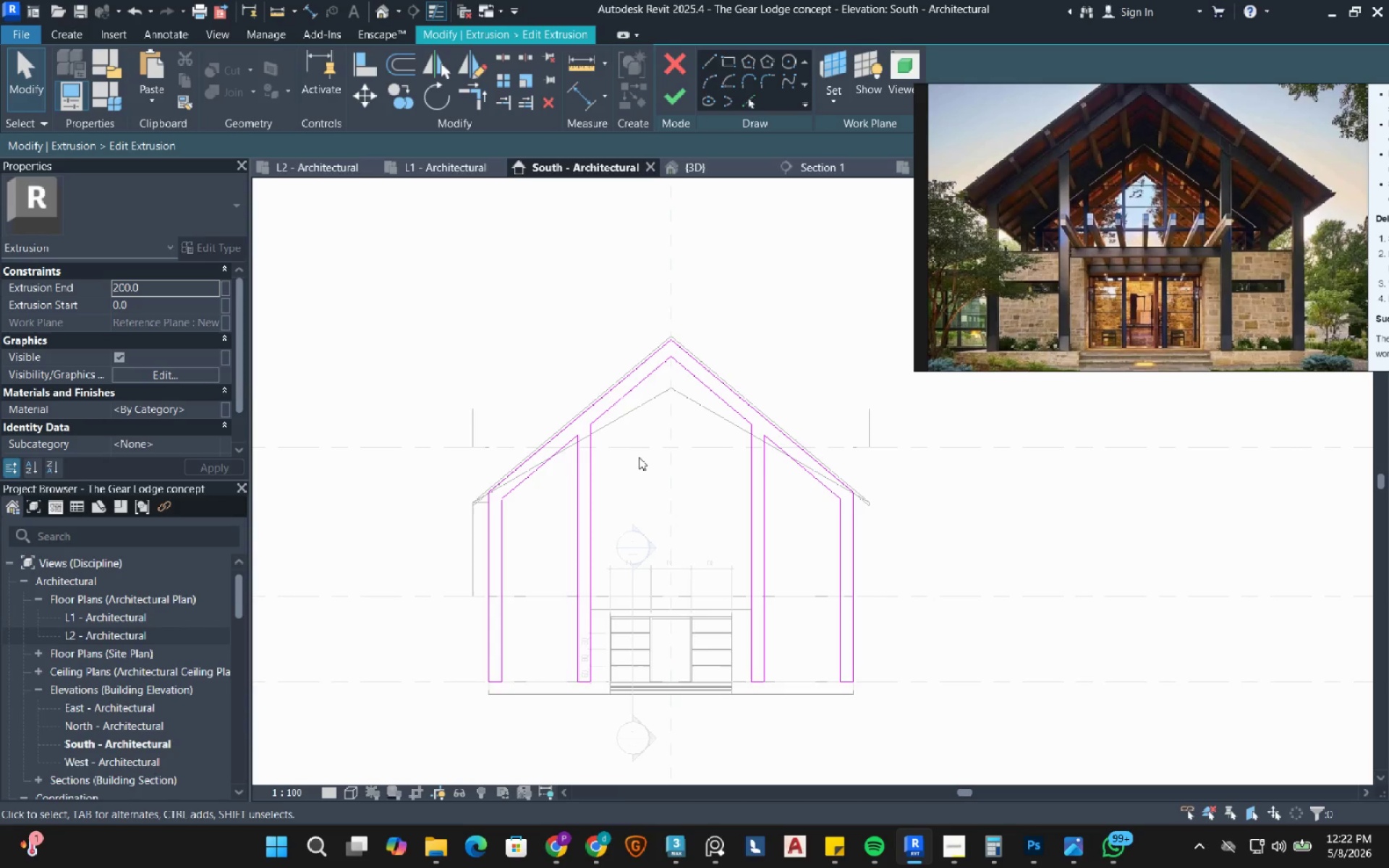 
wait(12.86)
 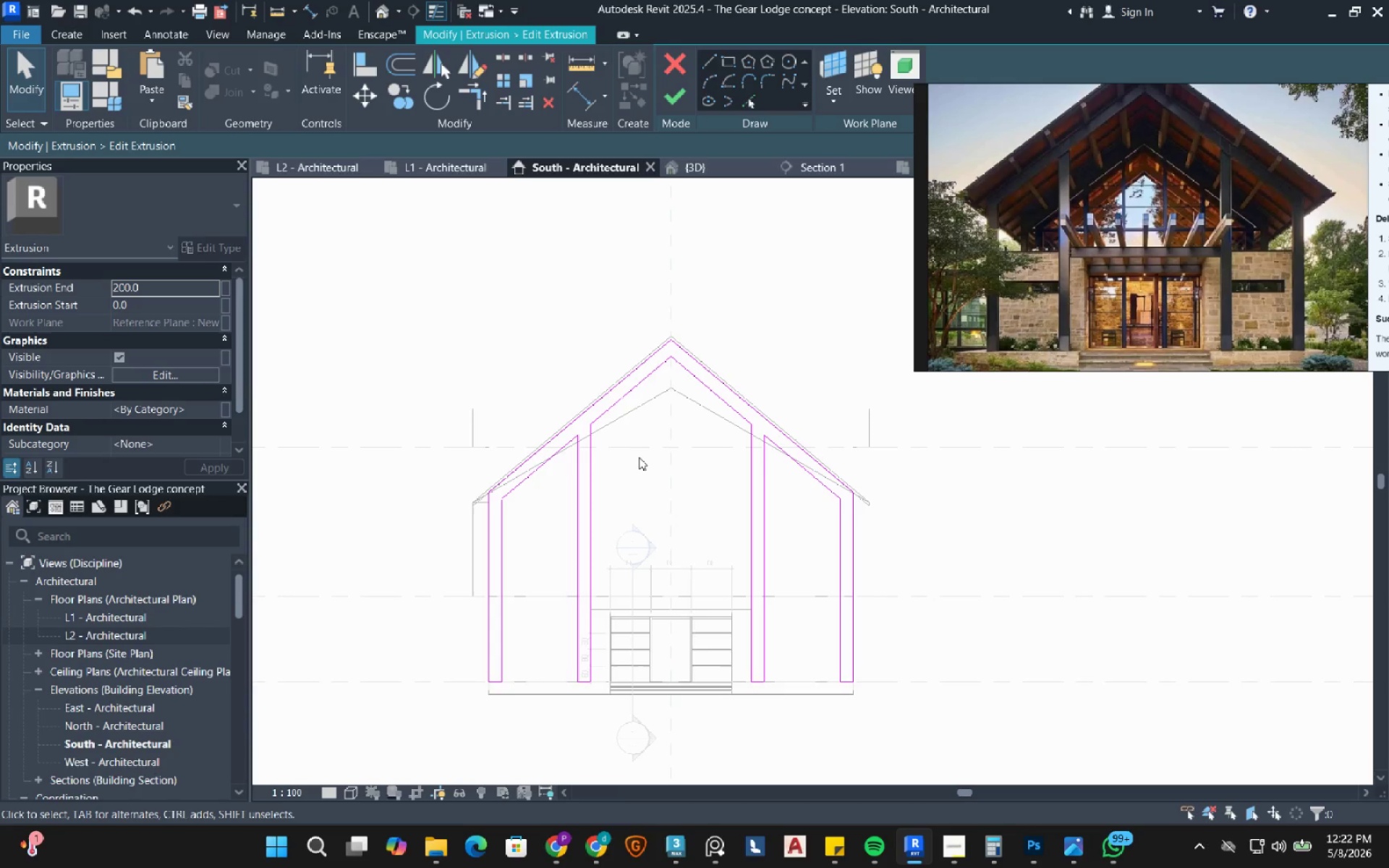 
left_click([710, 54])
 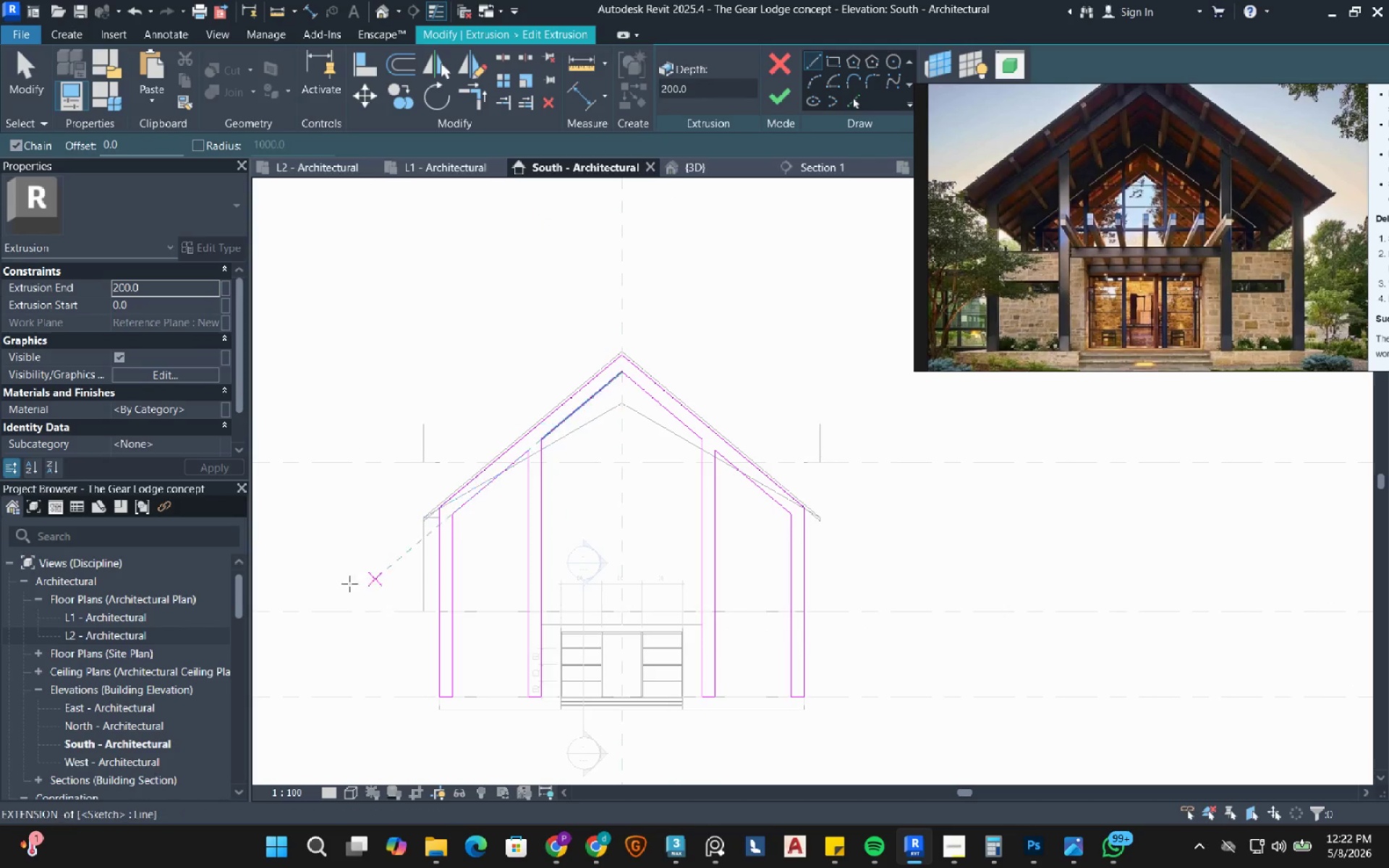 
scroll: coordinate [311, 603], scroll_direction: up, amount: 2.0